 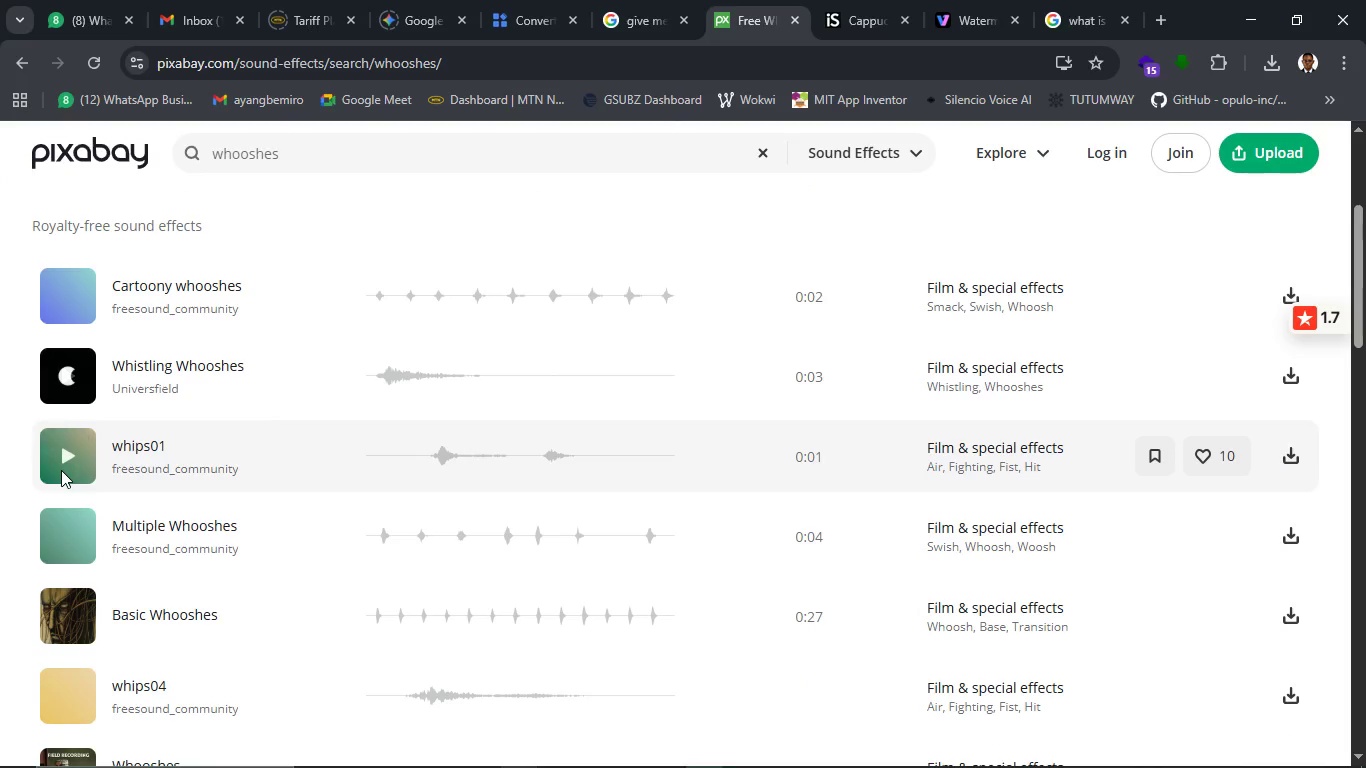 
scroll: coordinate [64, 500], scroll_direction: down, amount: 1.0
 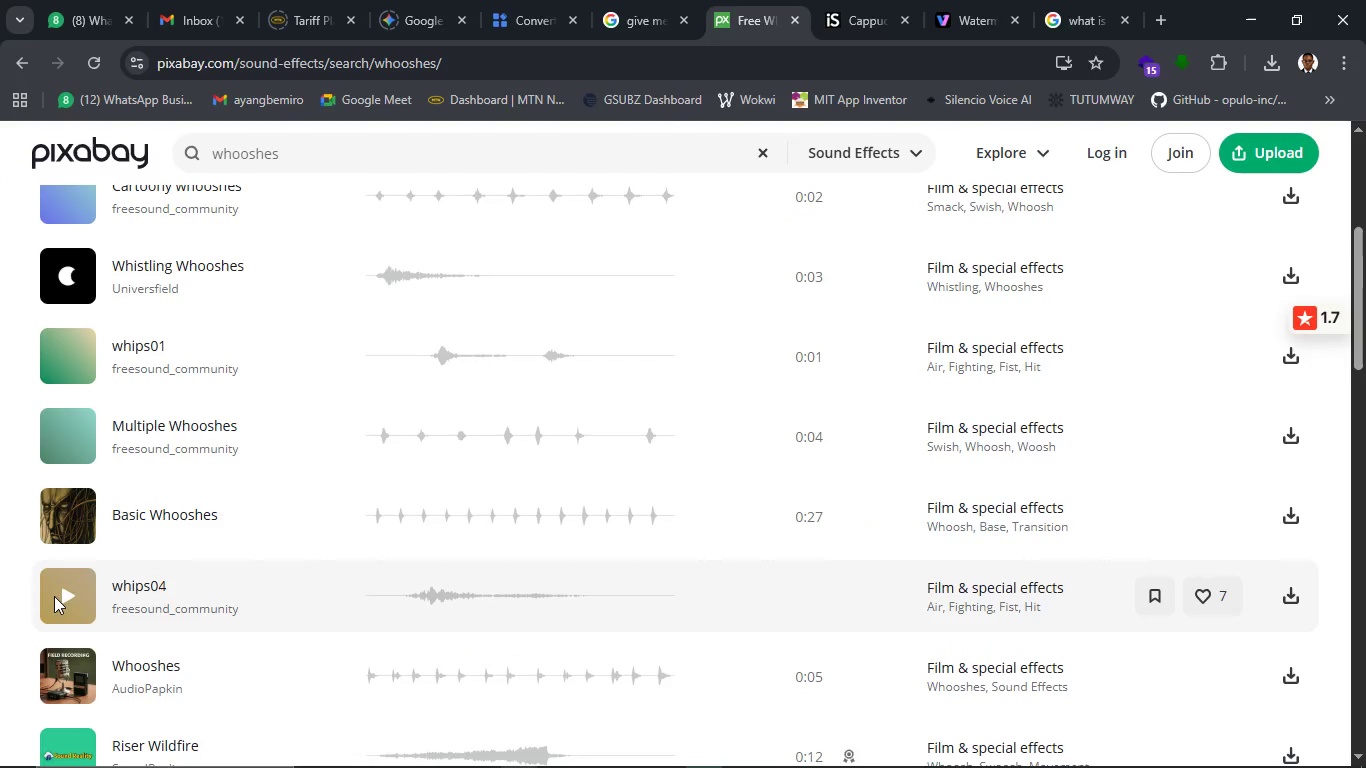 
left_click([54, 587])
 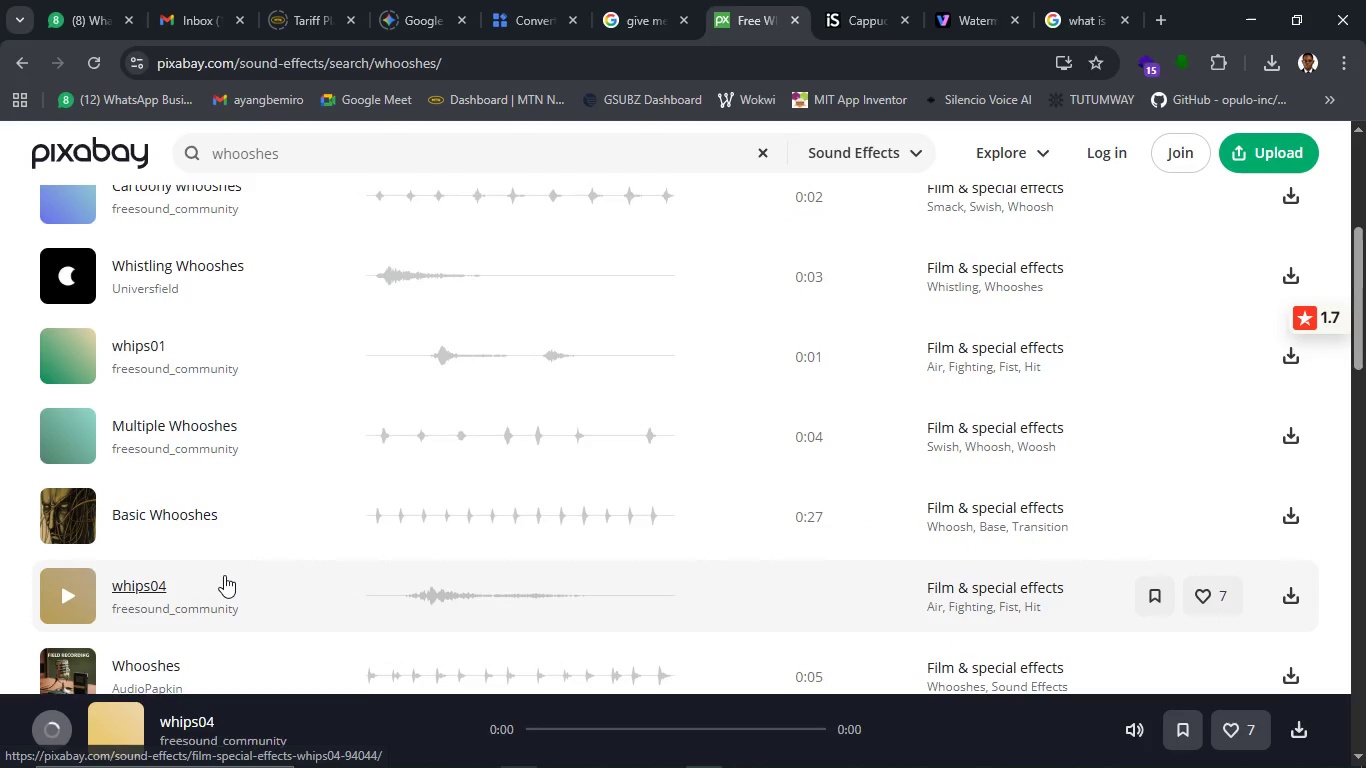 
scroll: coordinate [224, 575], scroll_direction: down, amount: 1.0
 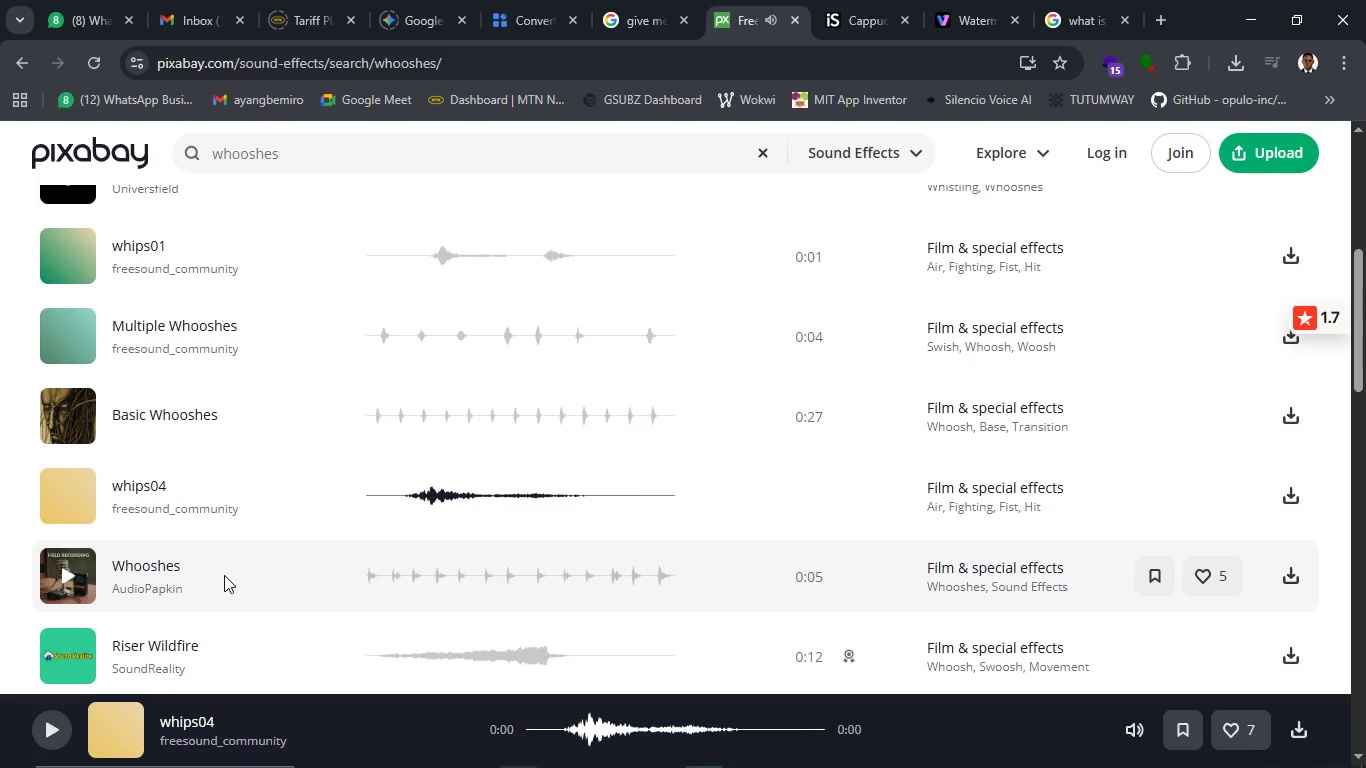 
left_click([60, 496])
 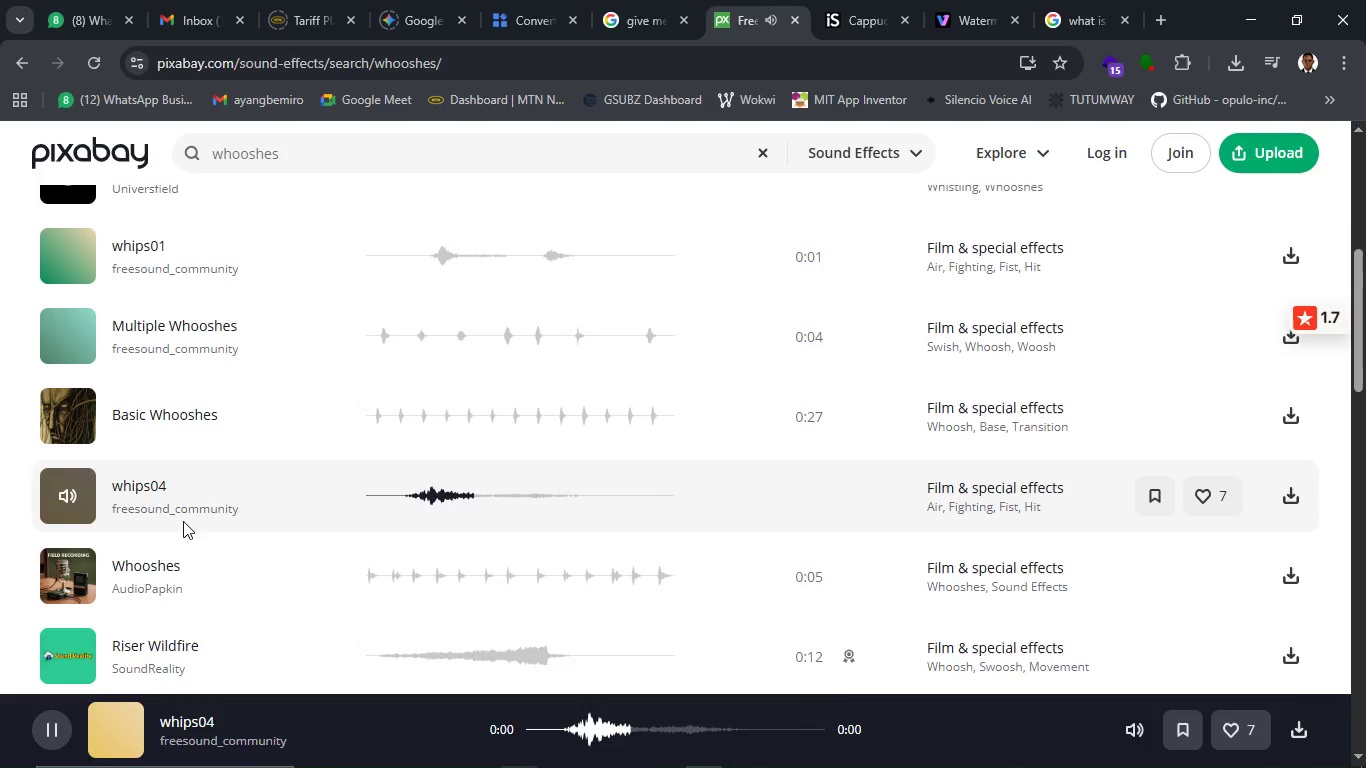 
scroll: coordinate [183, 522], scroll_direction: down, amount: 2.0
 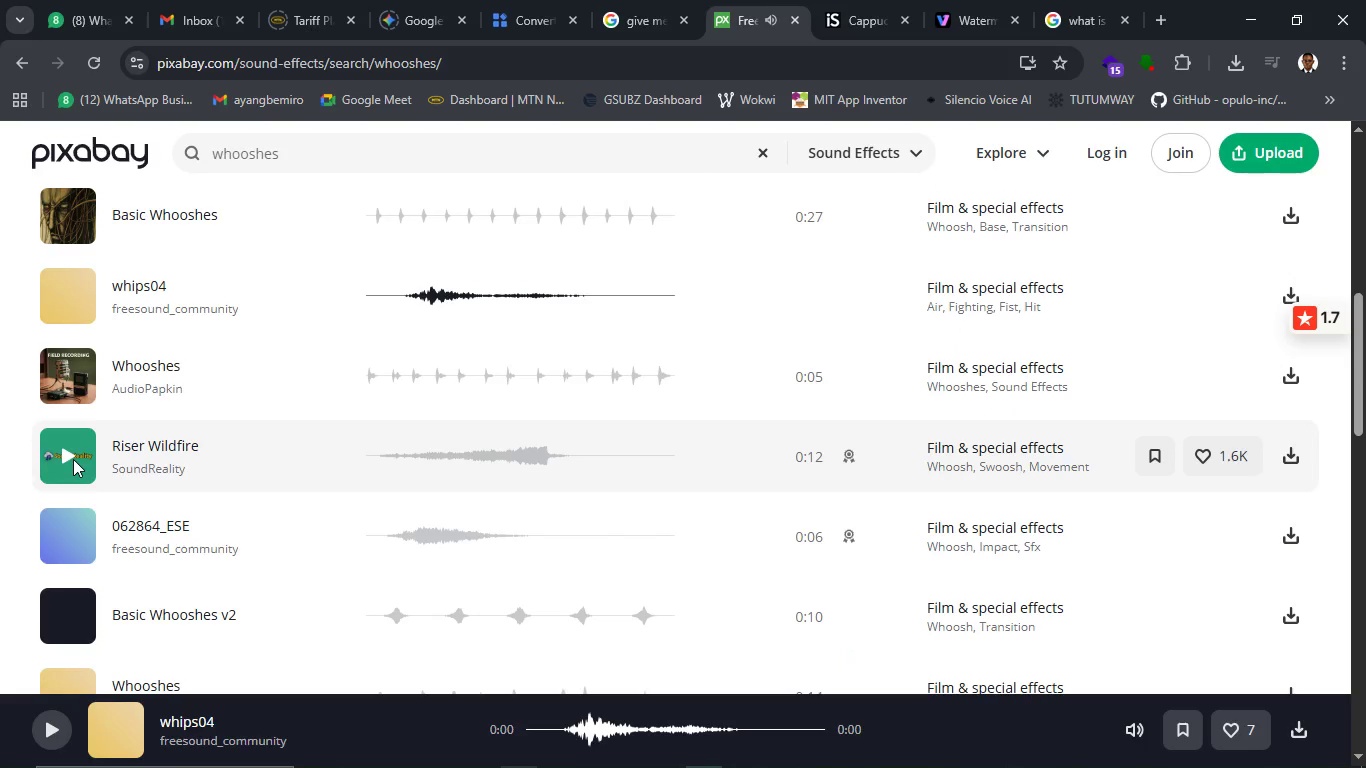 
left_click([61, 456])
 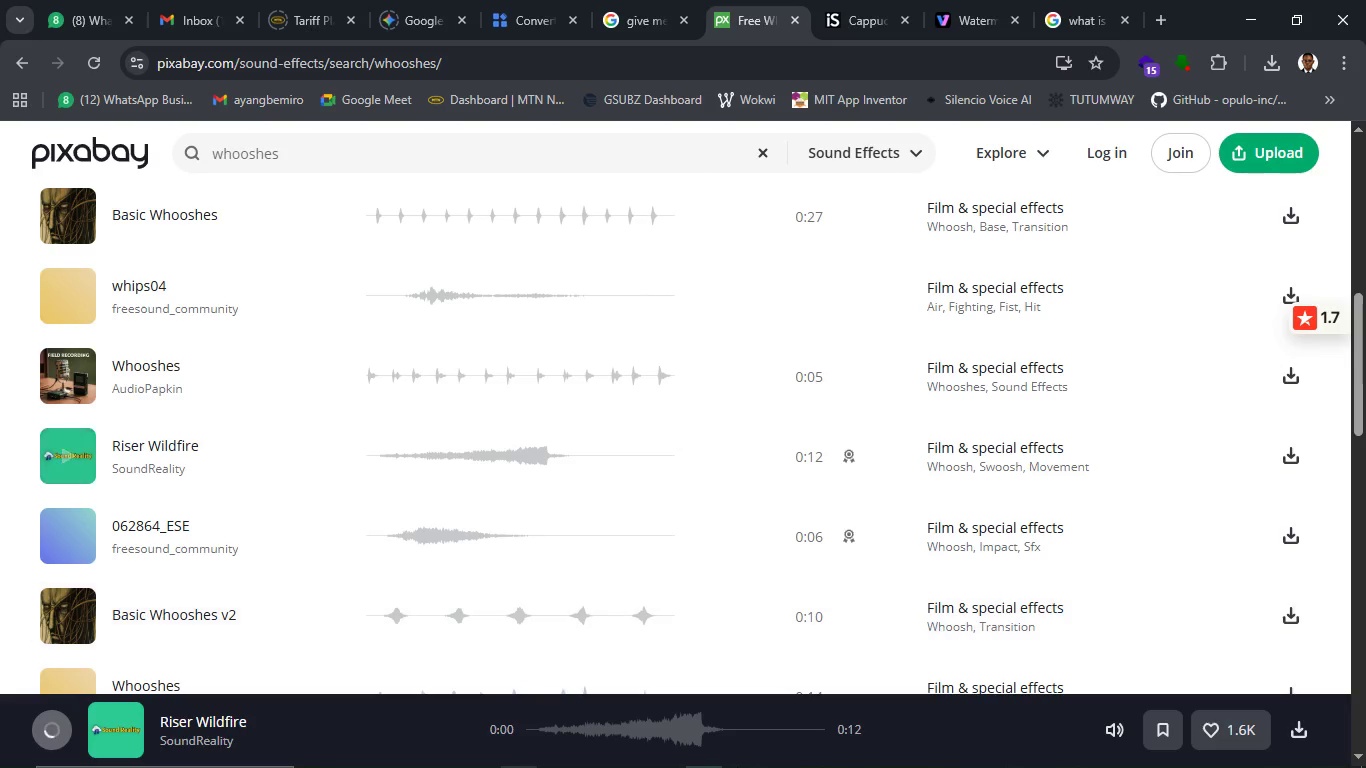 
wait(10.8)
 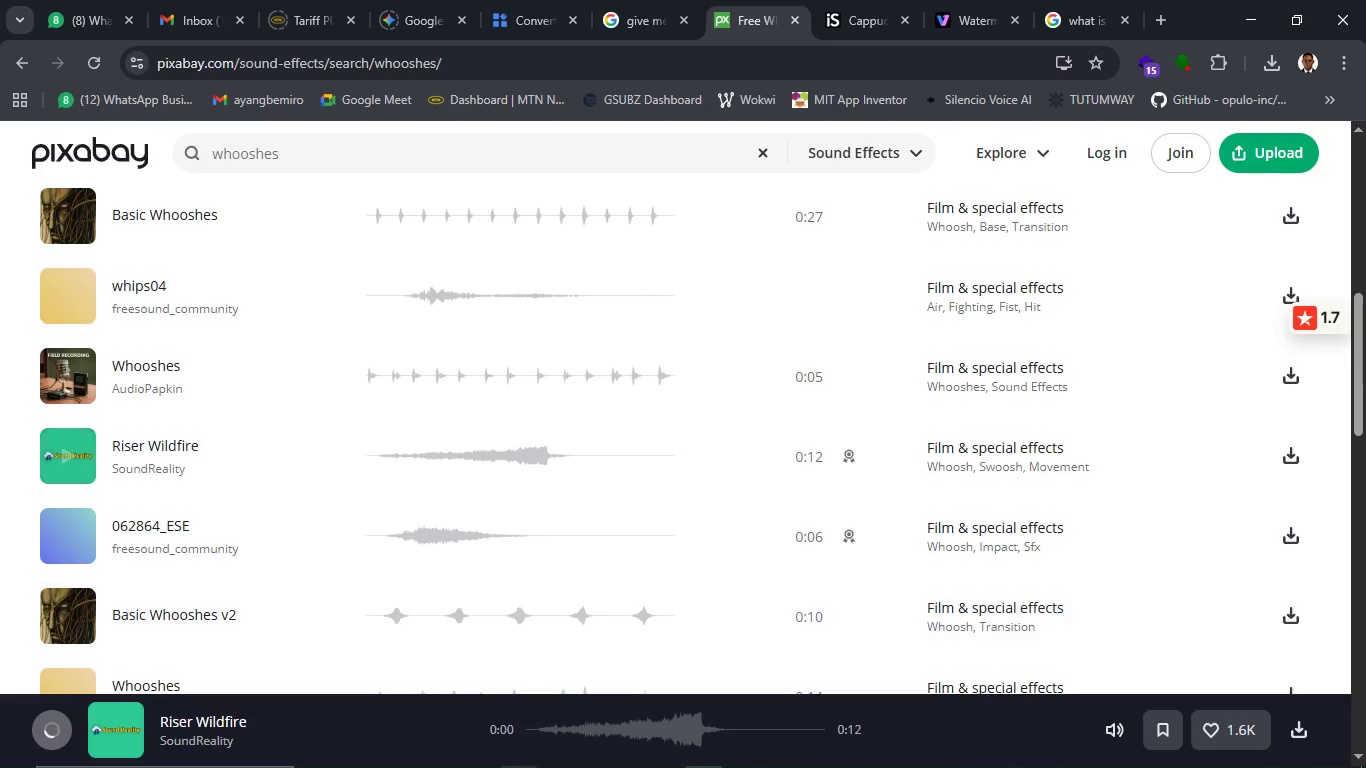 
left_click([69, 537])
 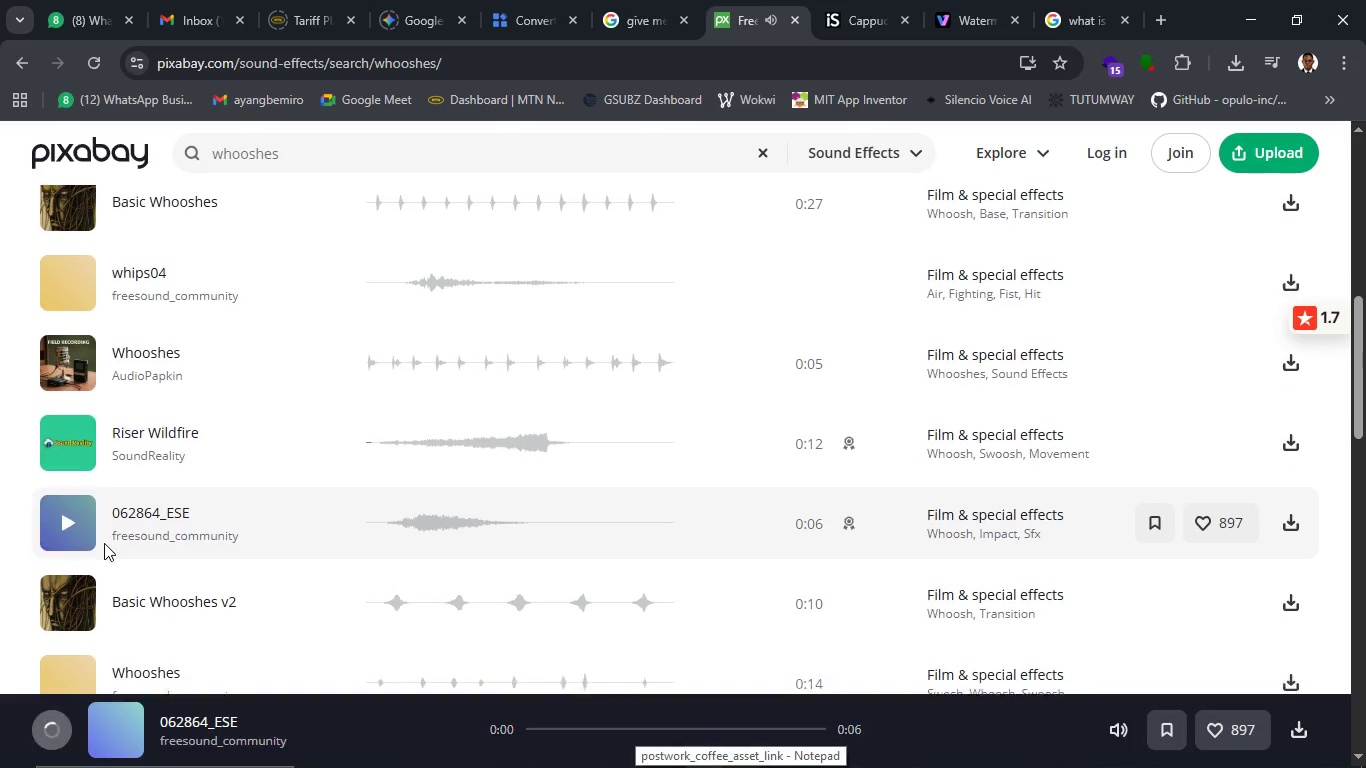 
scroll: coordinate [104, 543], scroll_direction: down, amount: 4.0
 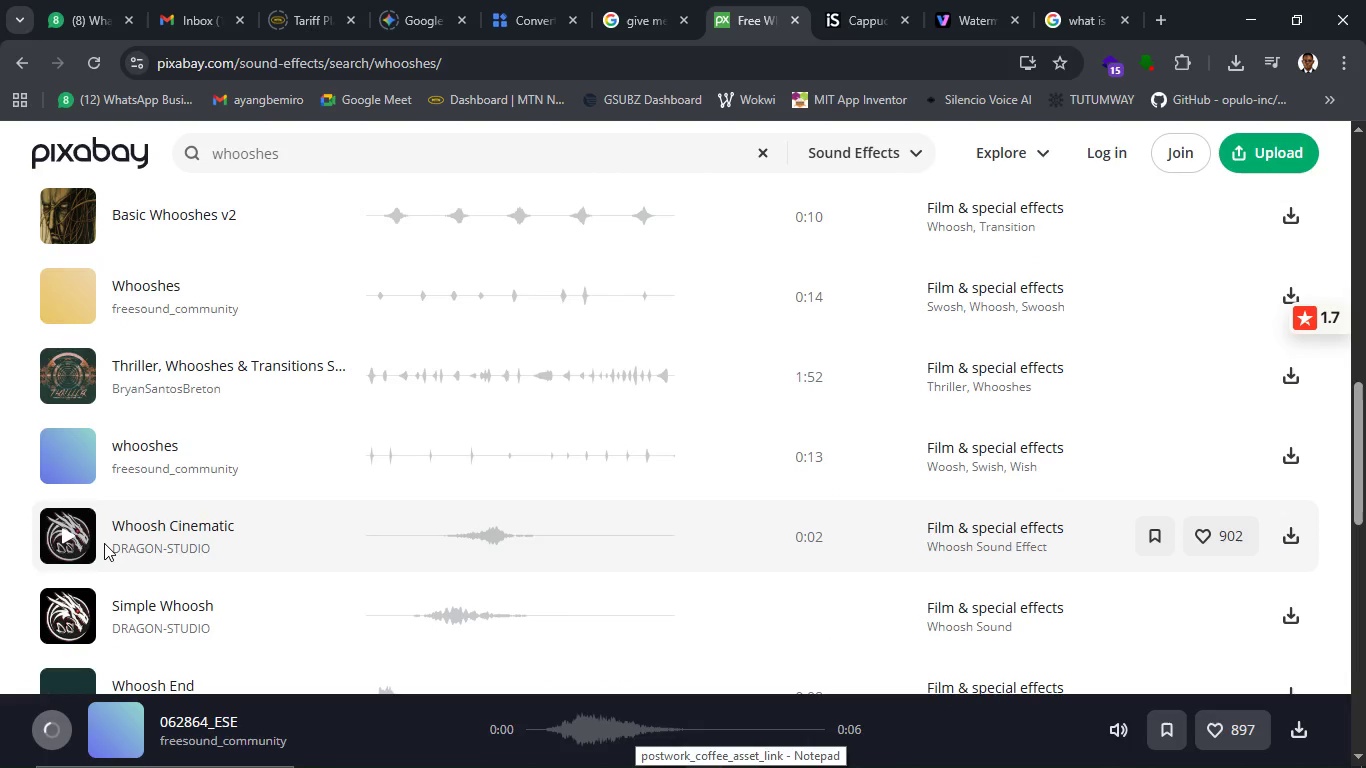 
scroll: coordinate [104, 543], scroll_direction: up, amount: 2.0
 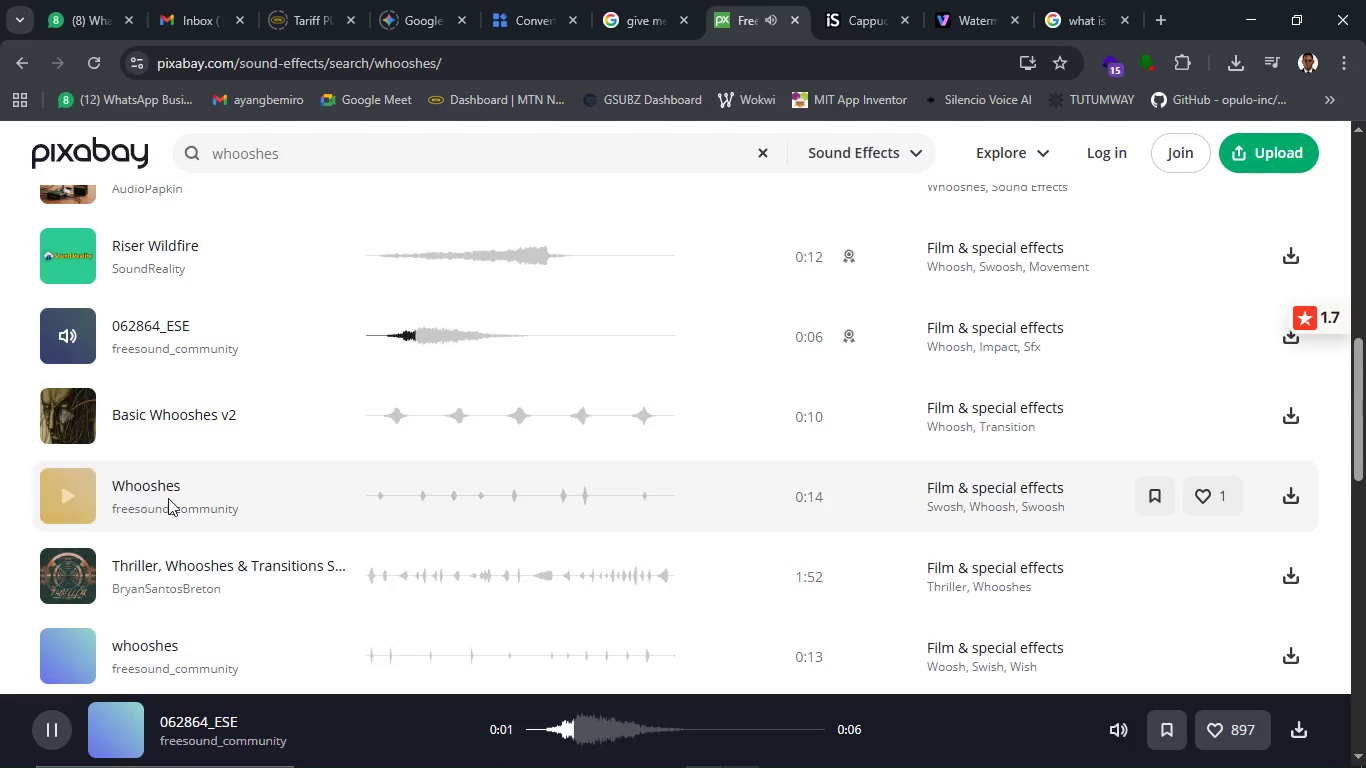 
scroll: coordinate [168, 498], scroll_direction: down, amount: 2.0
 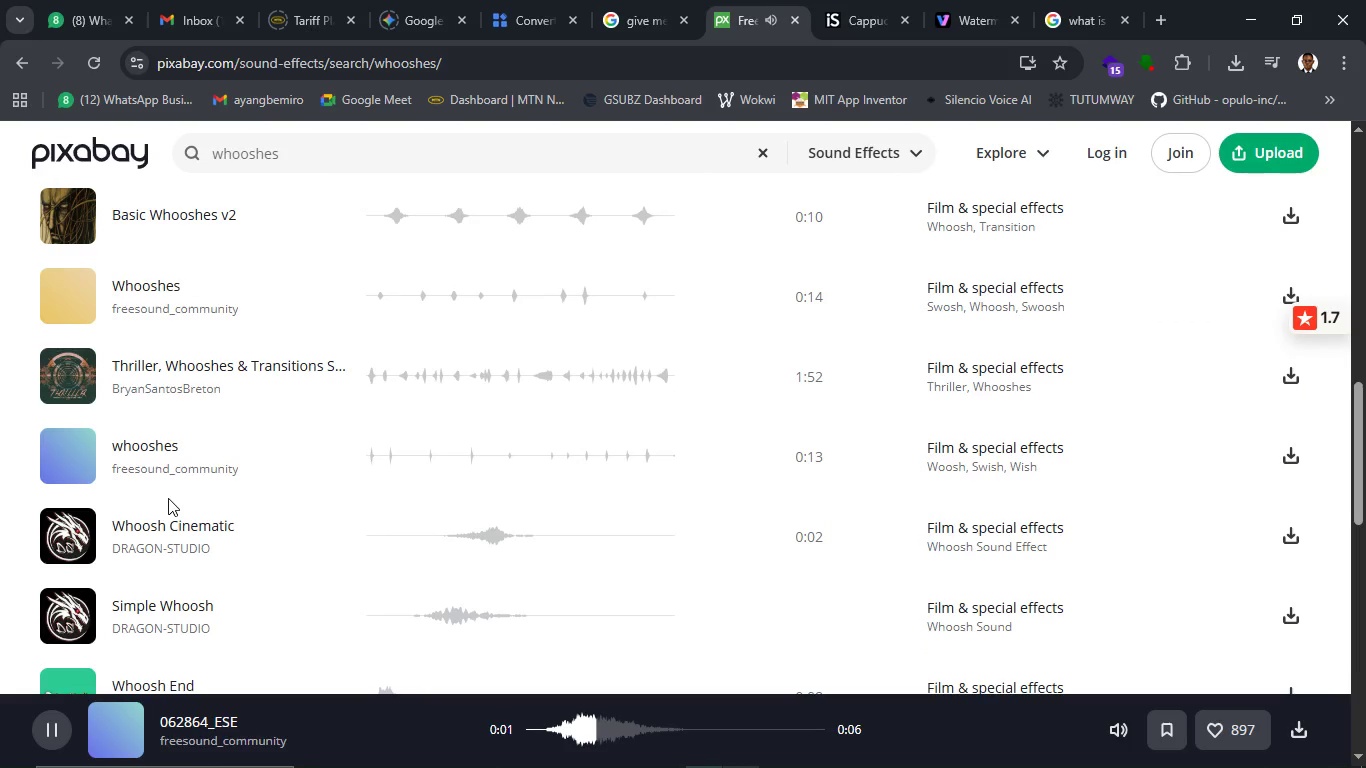 
mouse_move([380, 743])
 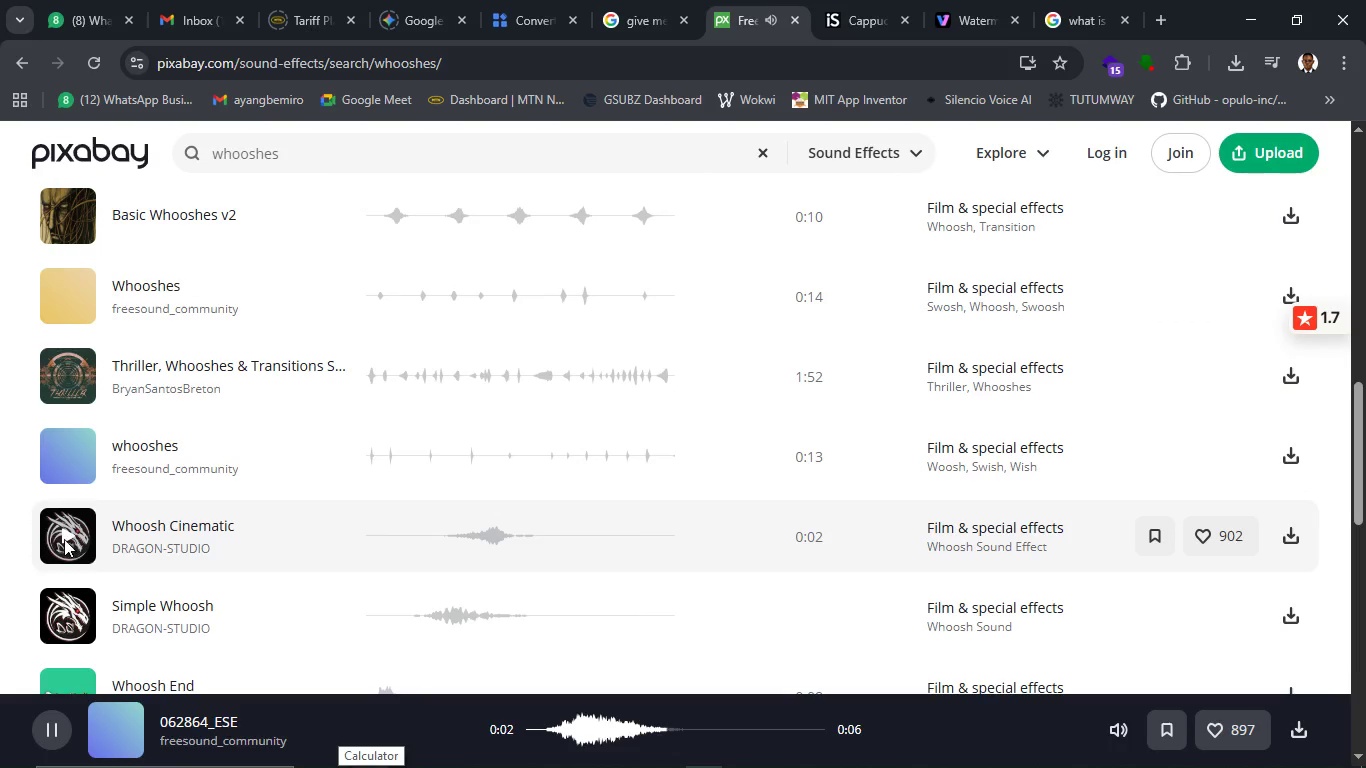 
wait(5.31)
 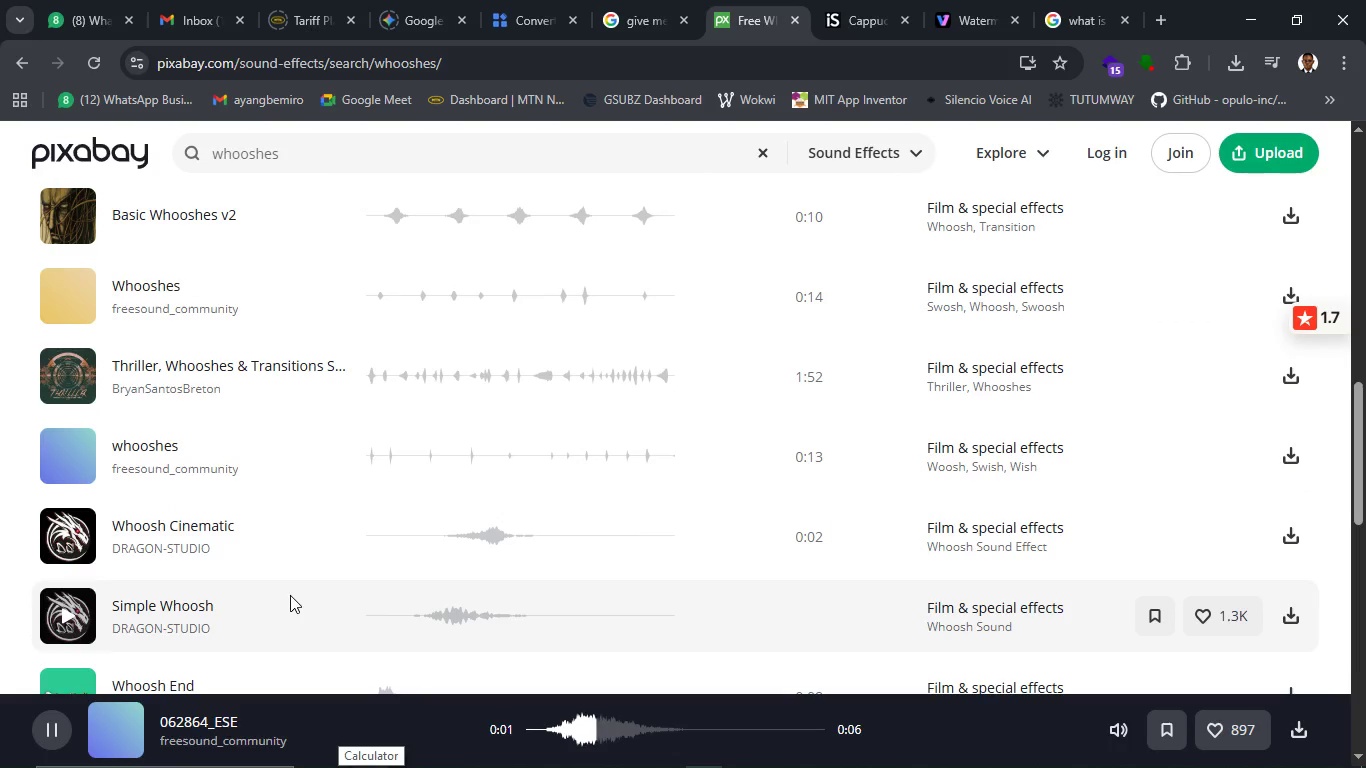 
left_click([64, 539])
 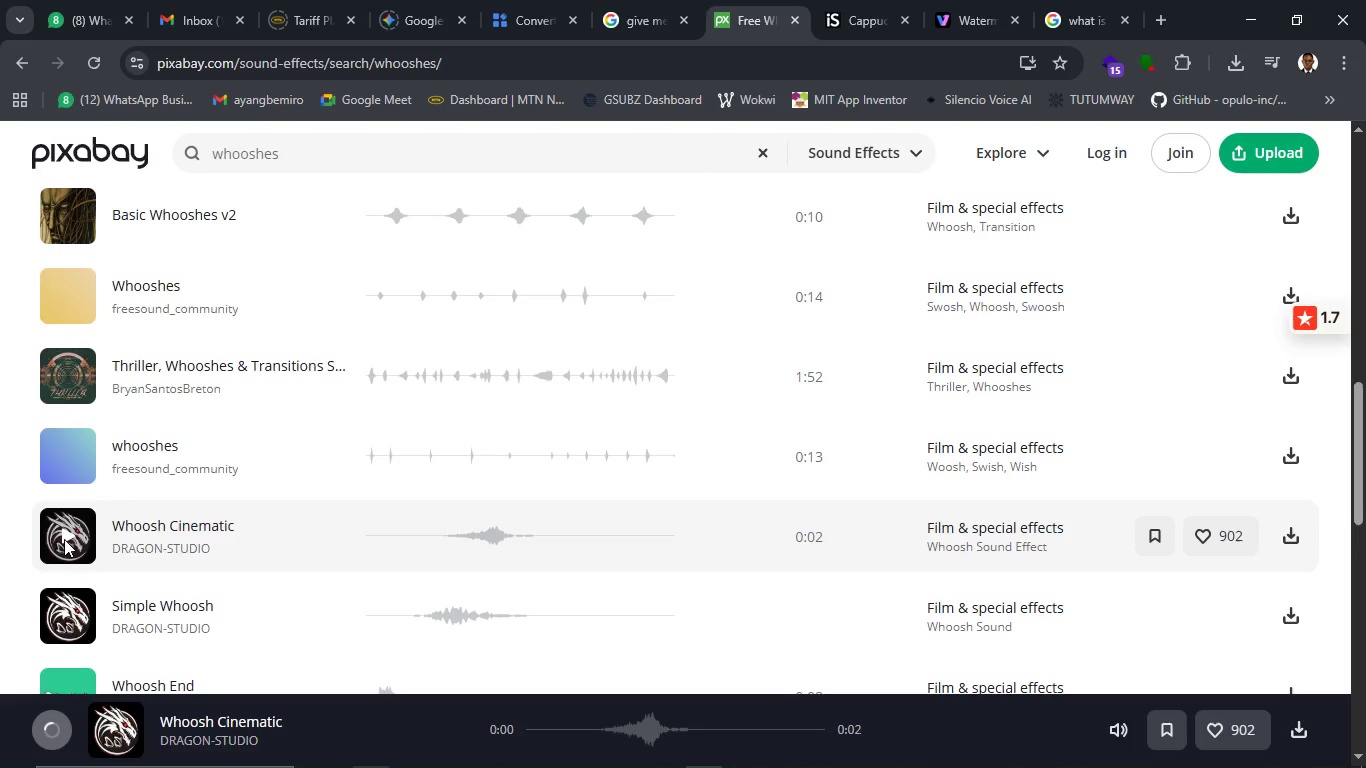 
left_click([64, 539])
 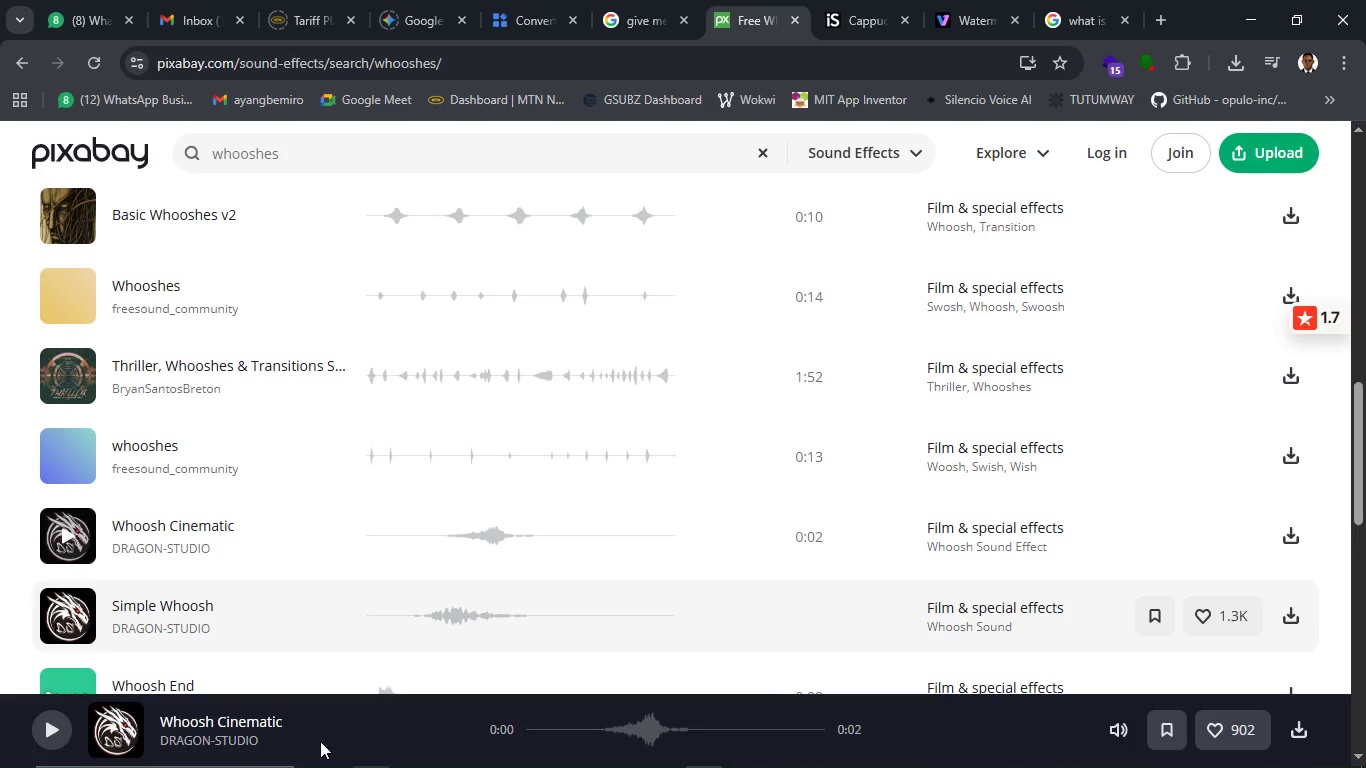 
mouse_move([415, 767])
 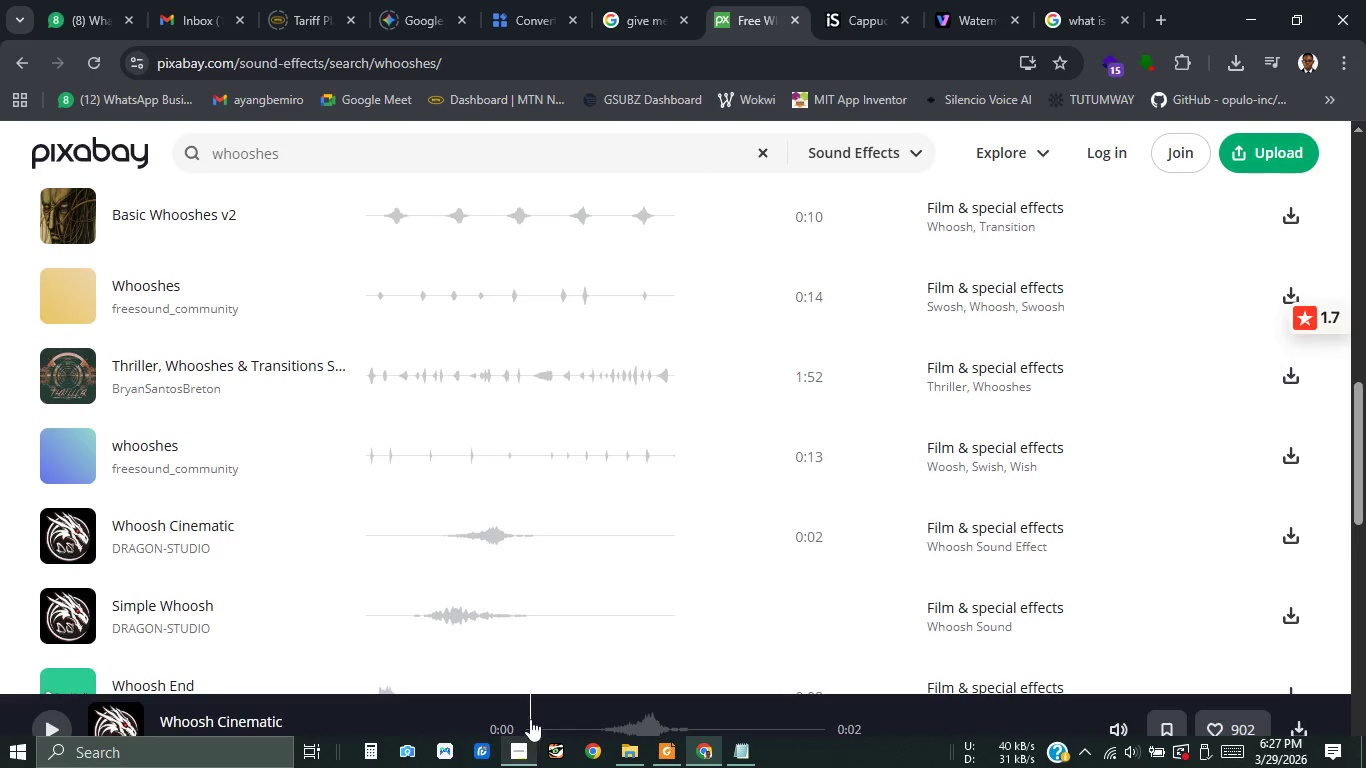 
mouse_move([486, 650])
 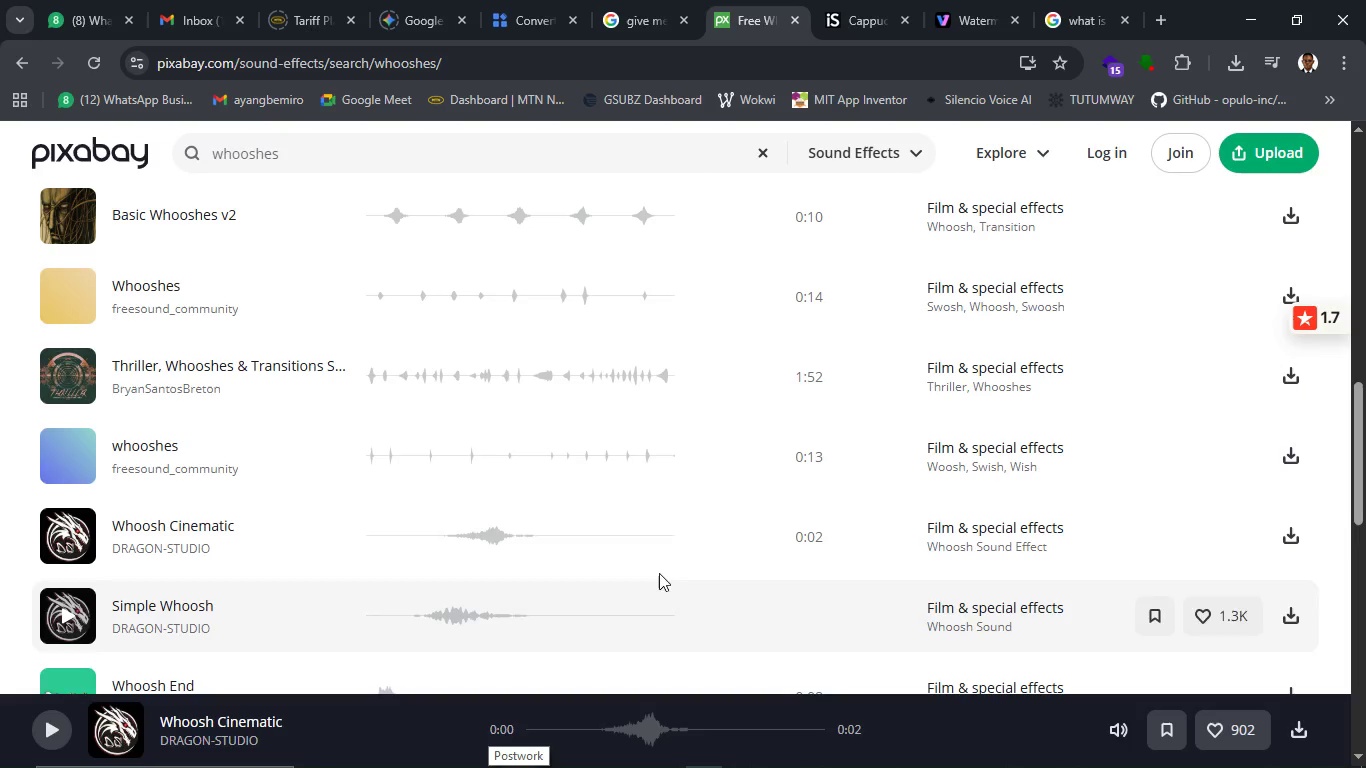 
scroll: coordinate [578, 544], scroll_direction: down, amount: 1.0
 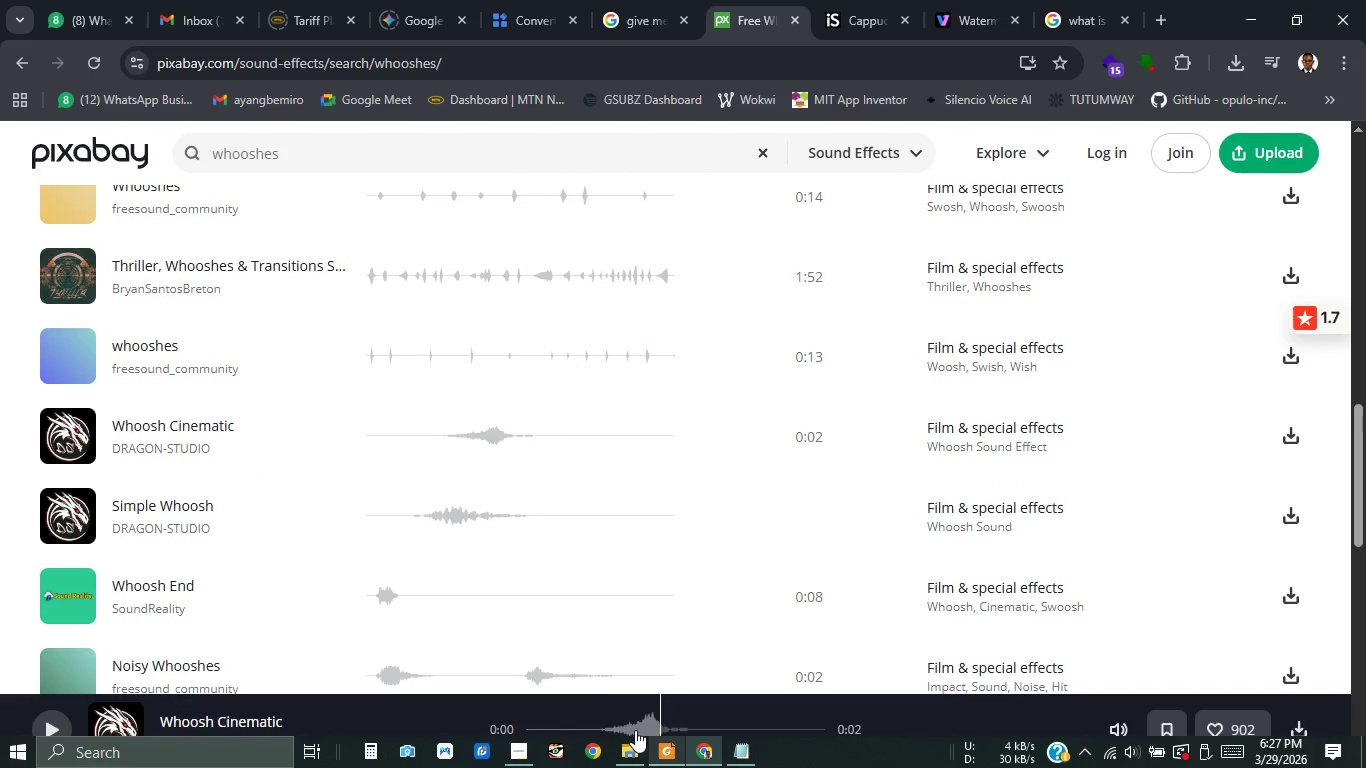 
left_click([511, 758])